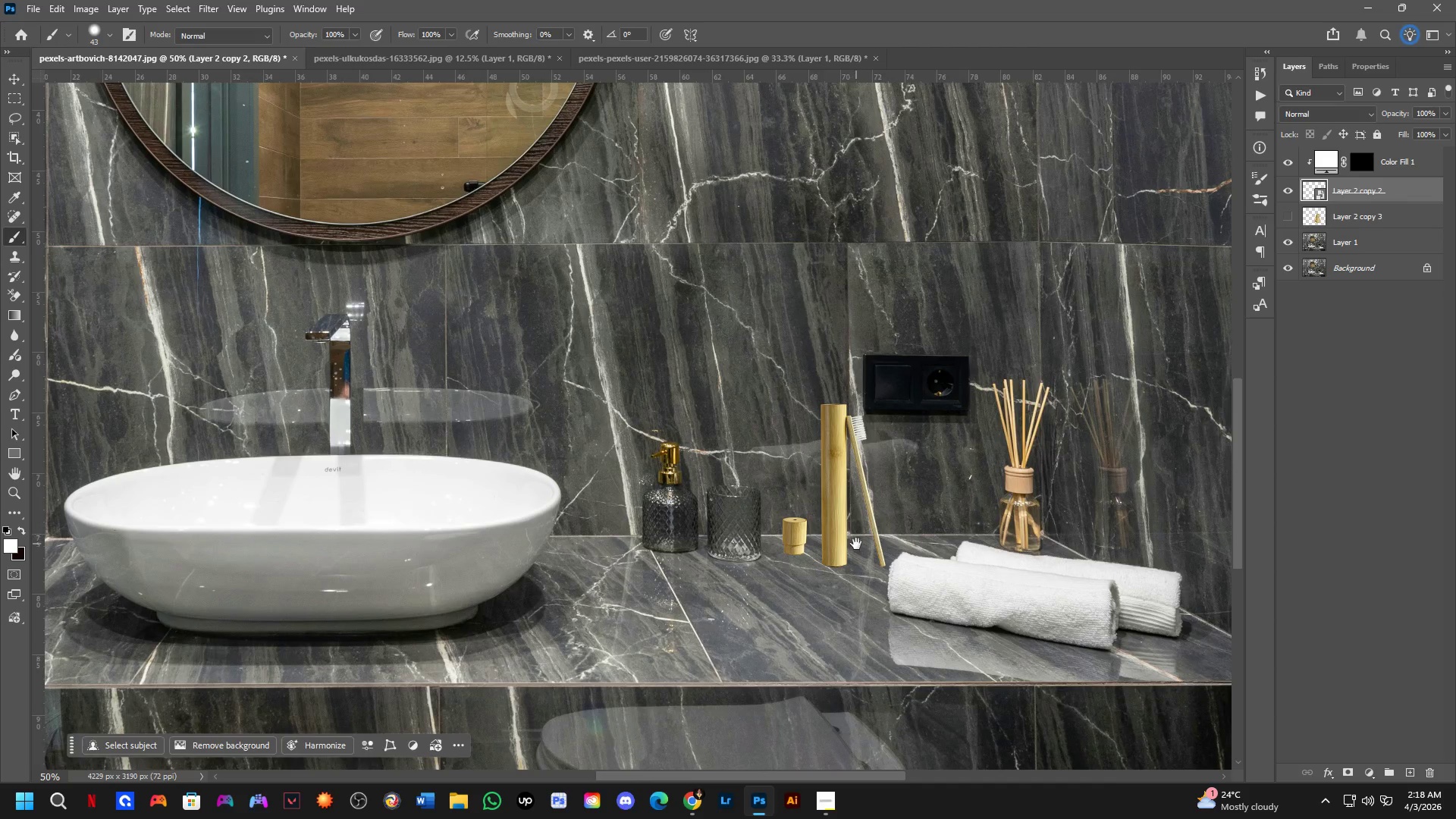 
left_click_drag(start_coordinate=[856, 544], to_coordinate=[842, 513])
 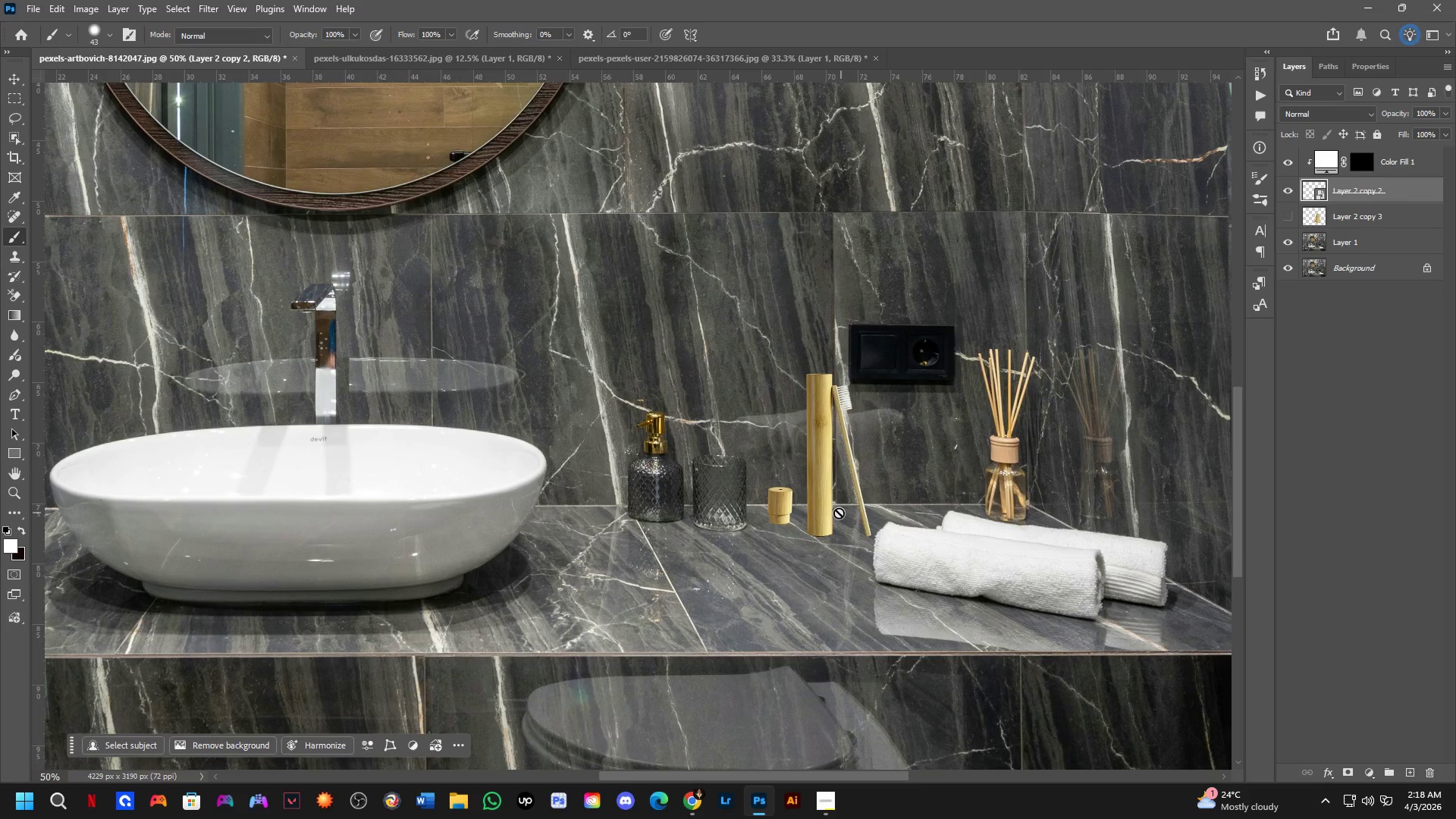 
hold_key(key=Space, duration=28.08)
 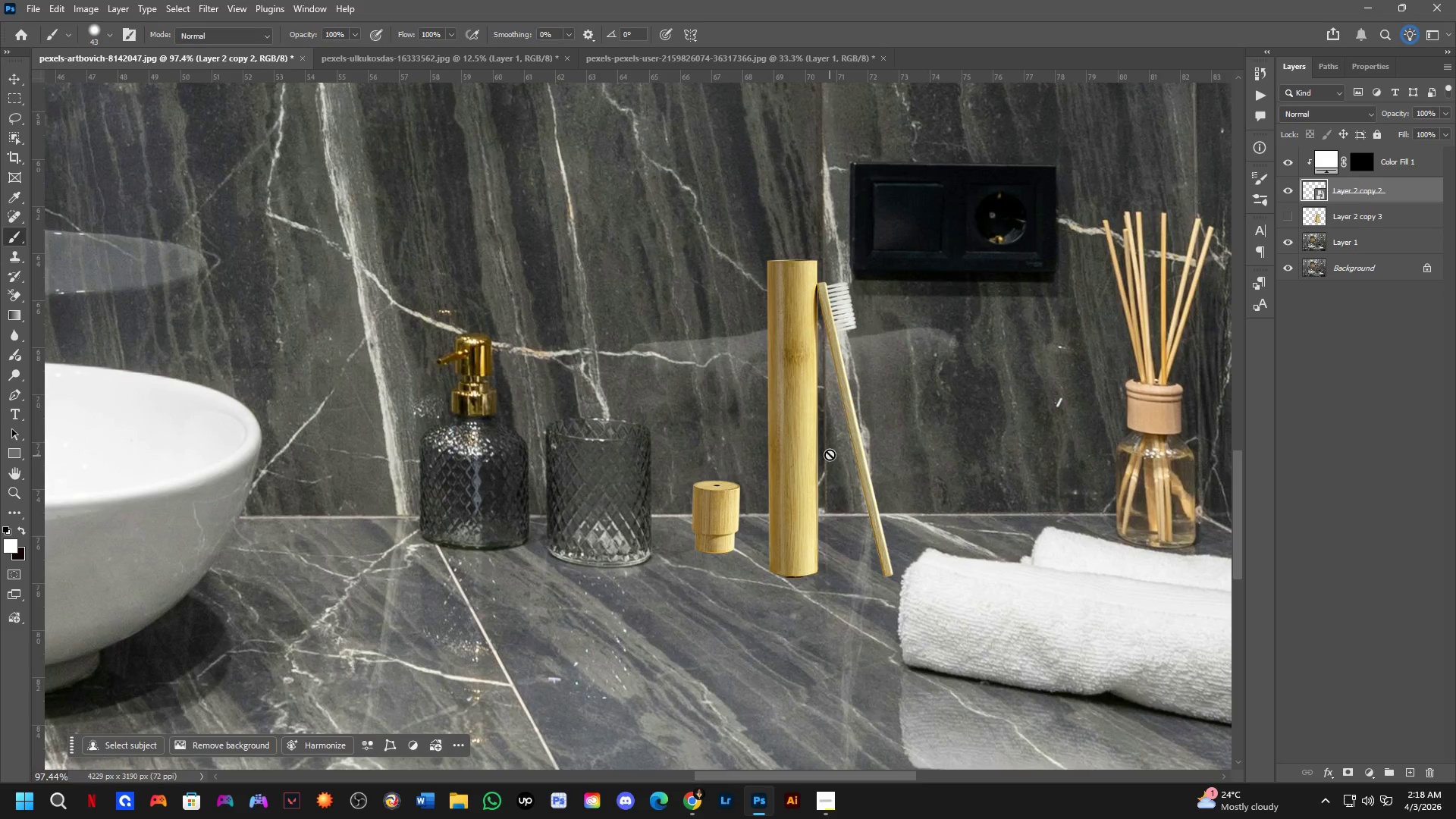 
key(Alt+Tab)